 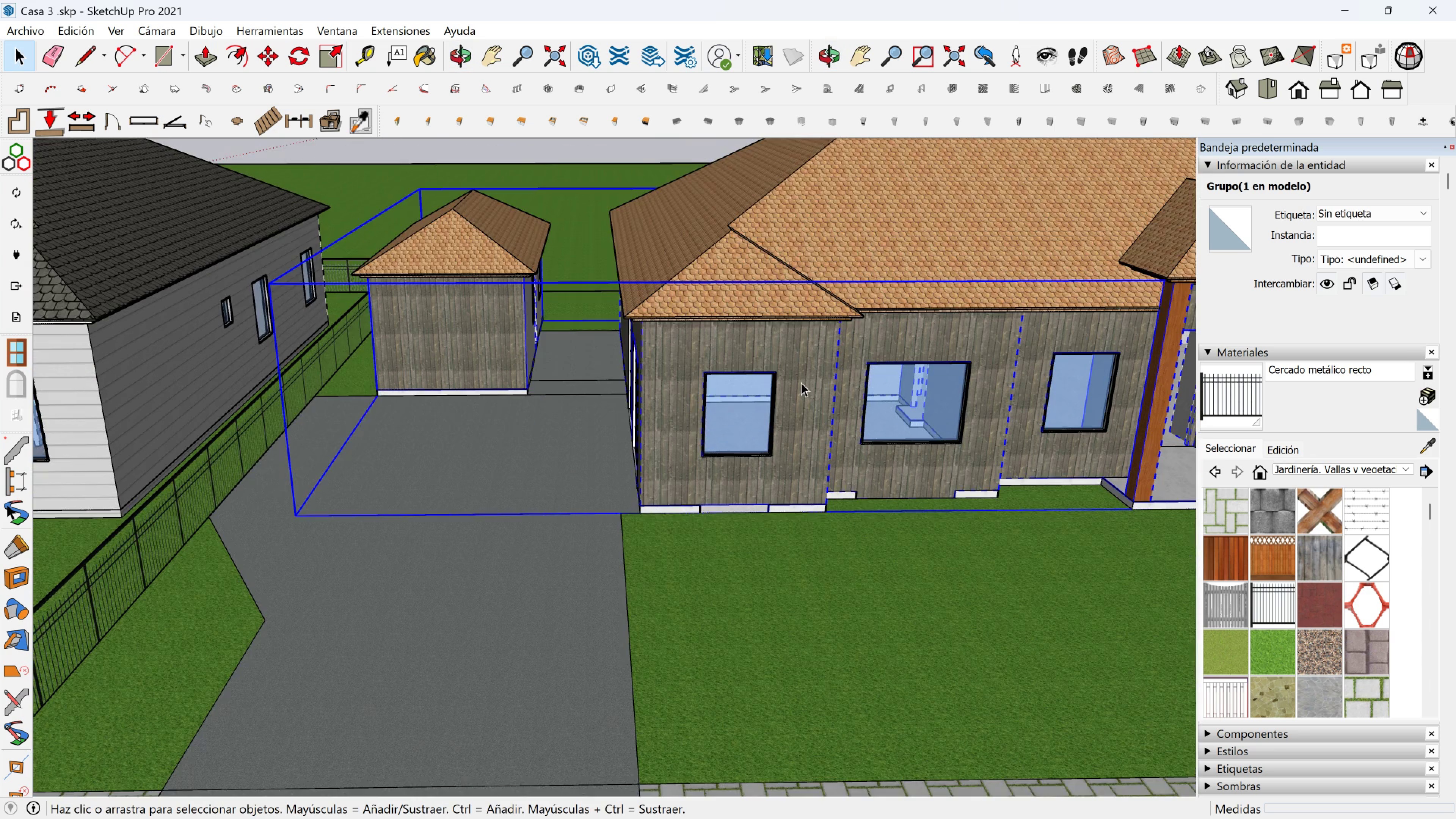 
double_click([801, 383])
 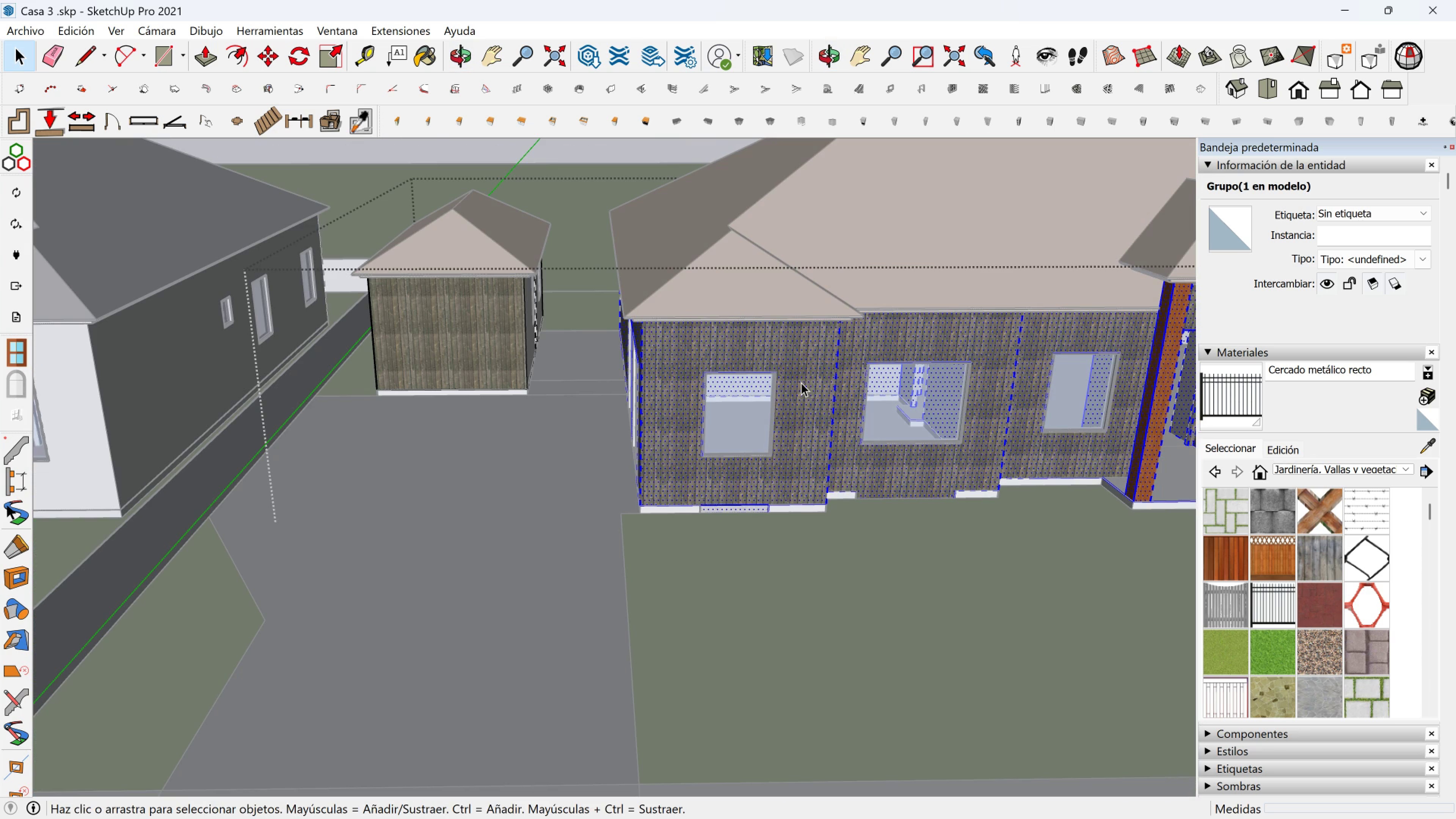 
triple_click([801, 383])
 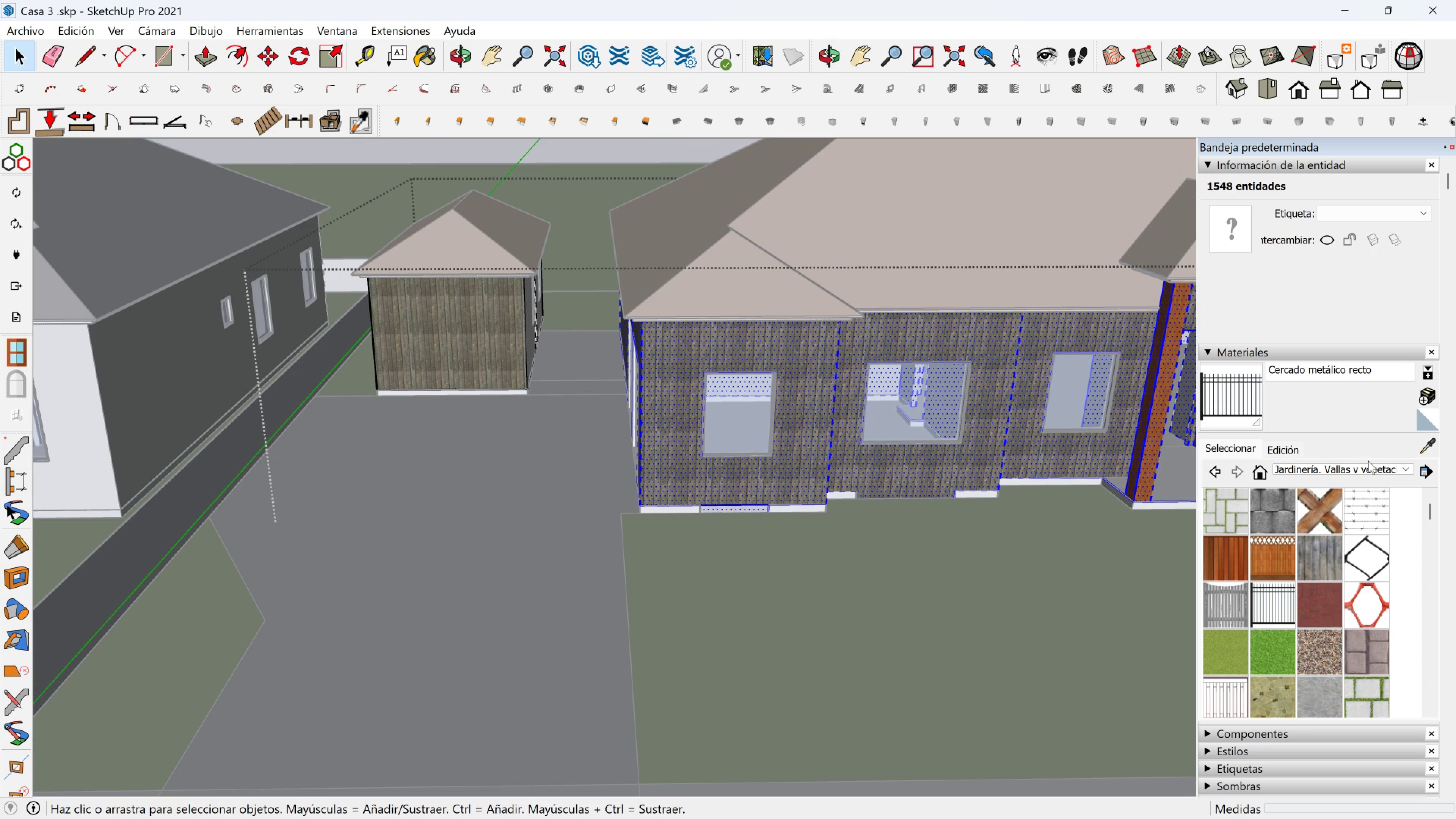 
left_click([1426, 445])
 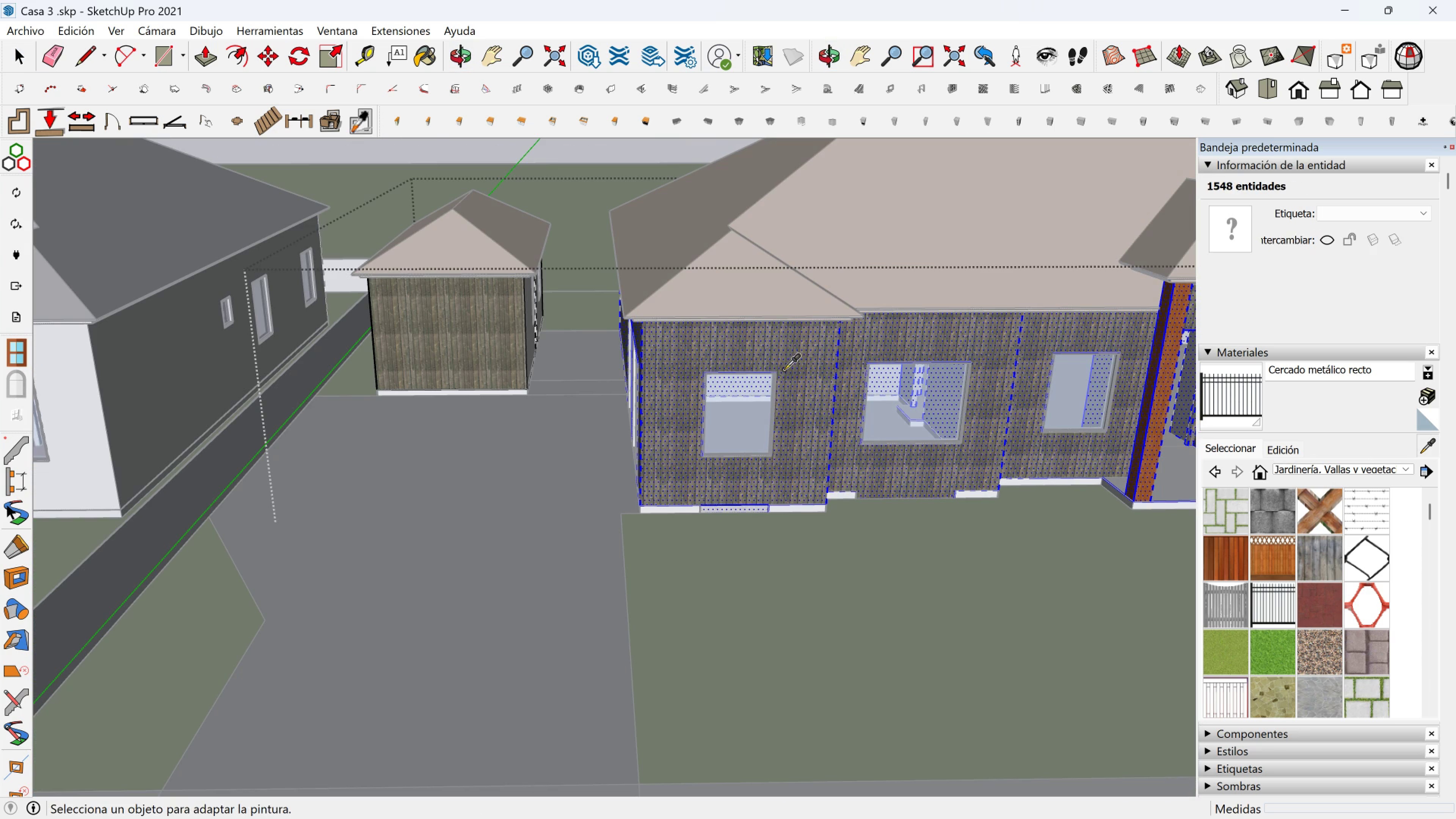 
left_click([784, 369])
 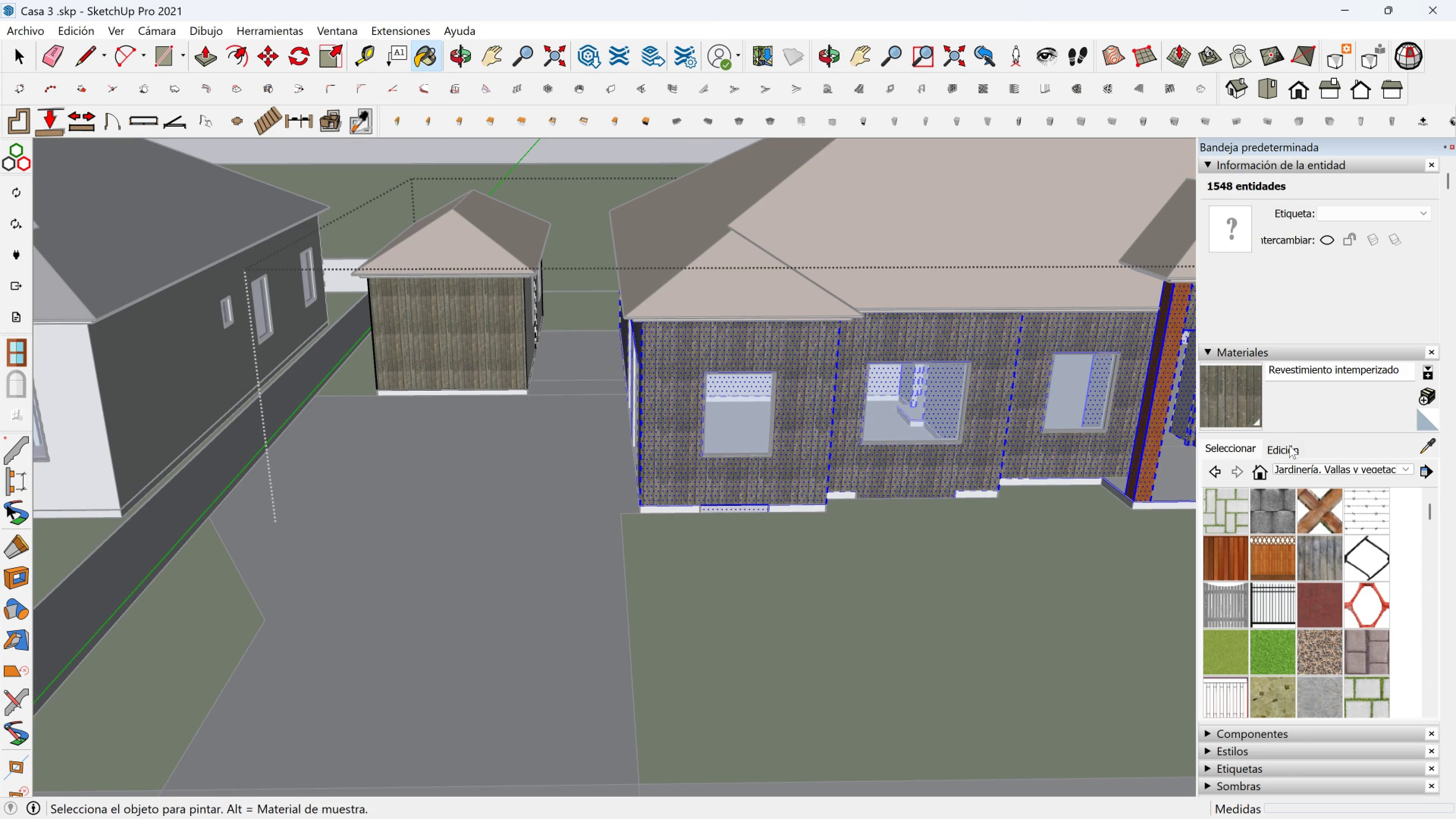 
left_click([1289, 447])